 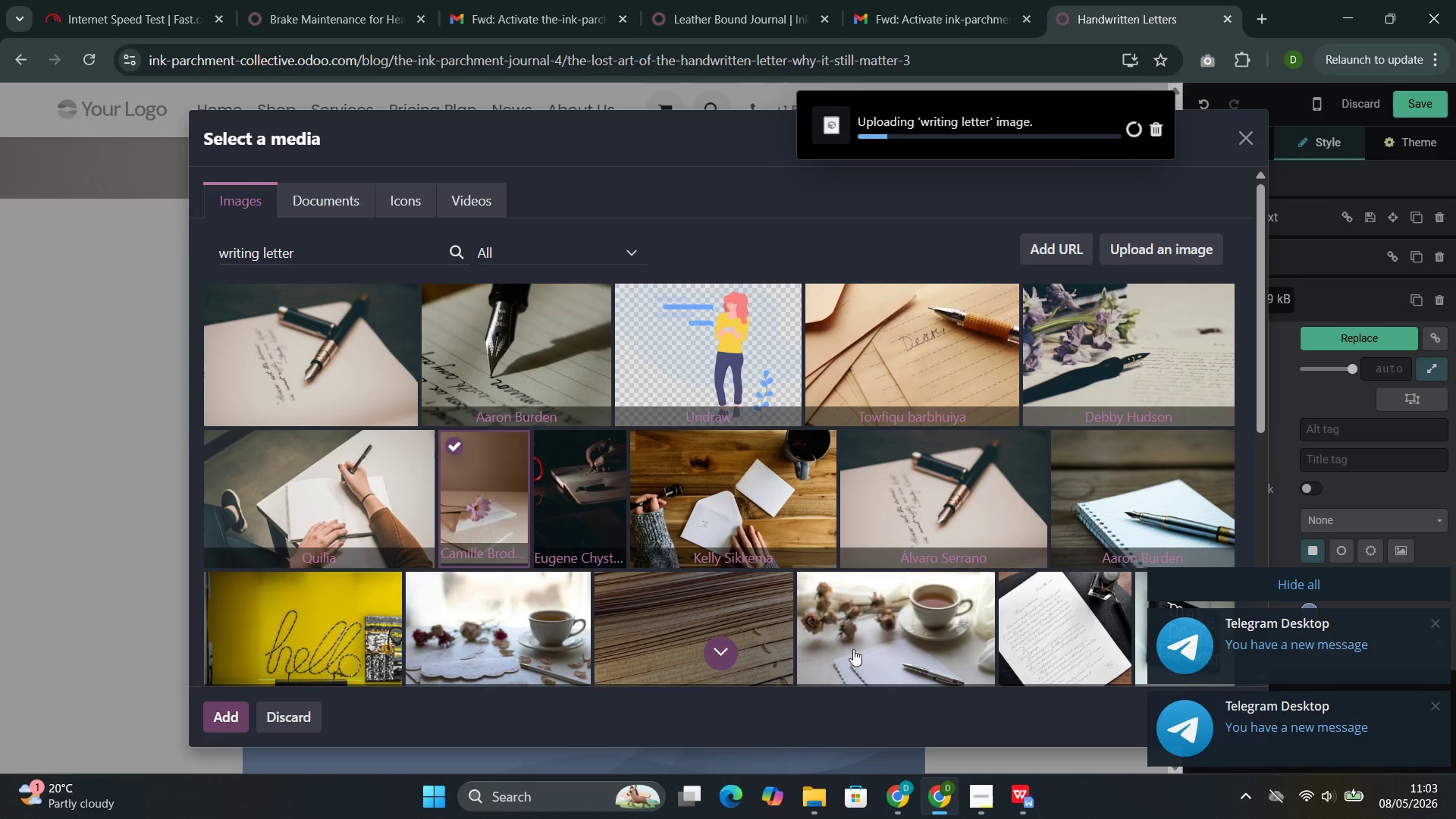 
left_click([938, 705])
 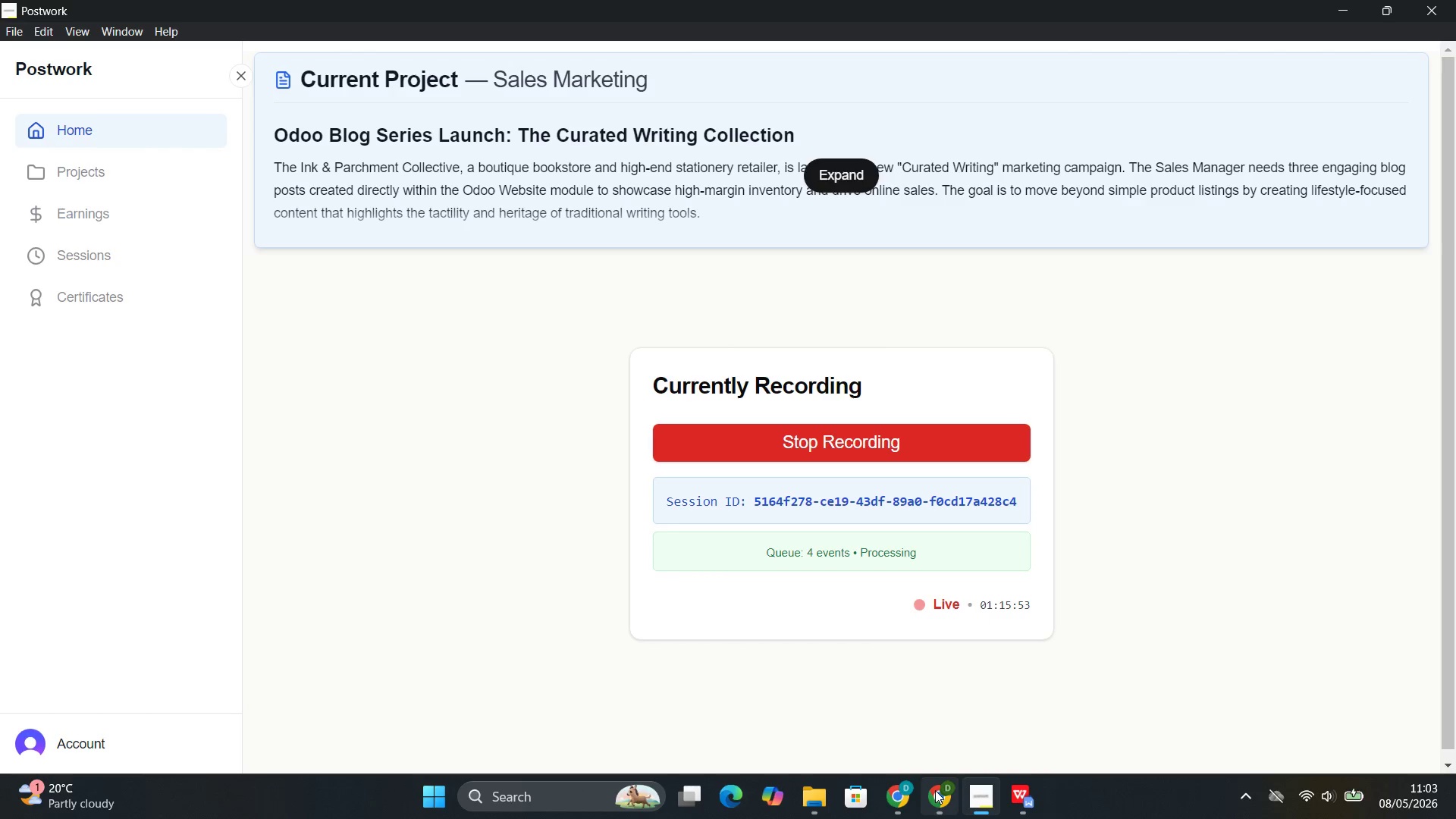 
left_click([907, 698])
 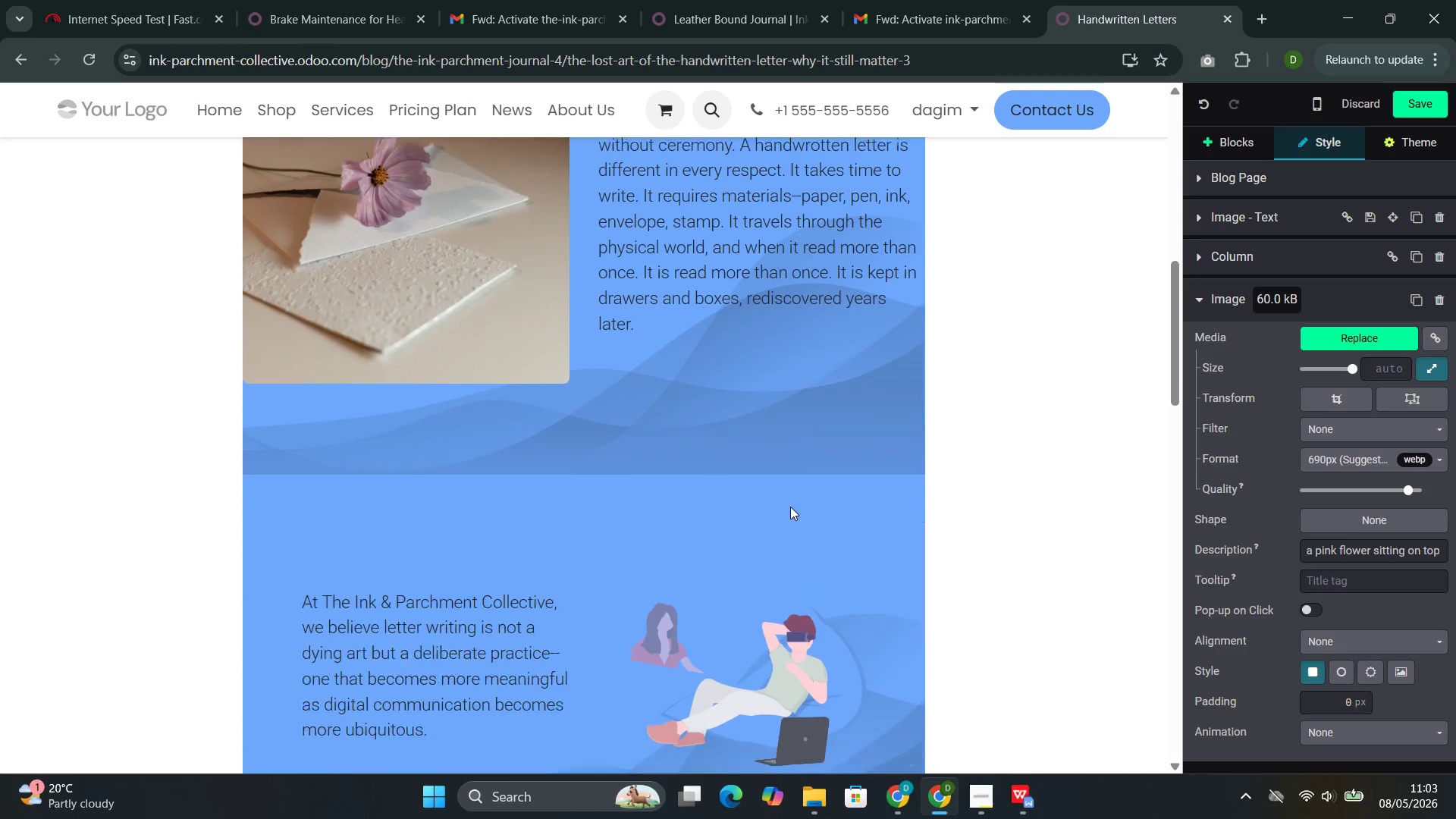 
left_click([772, 523])
 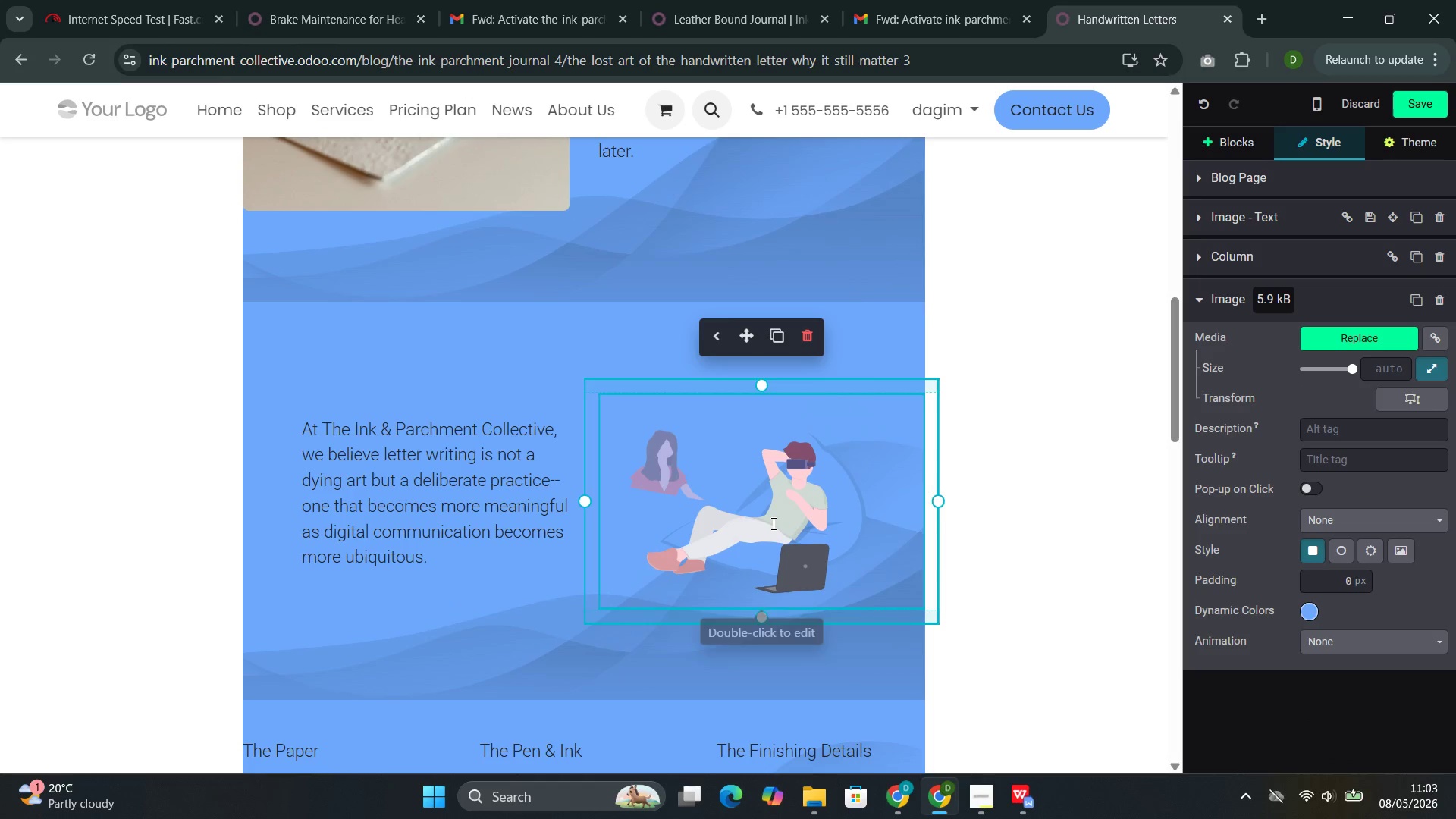 
double_click([772, 523])
 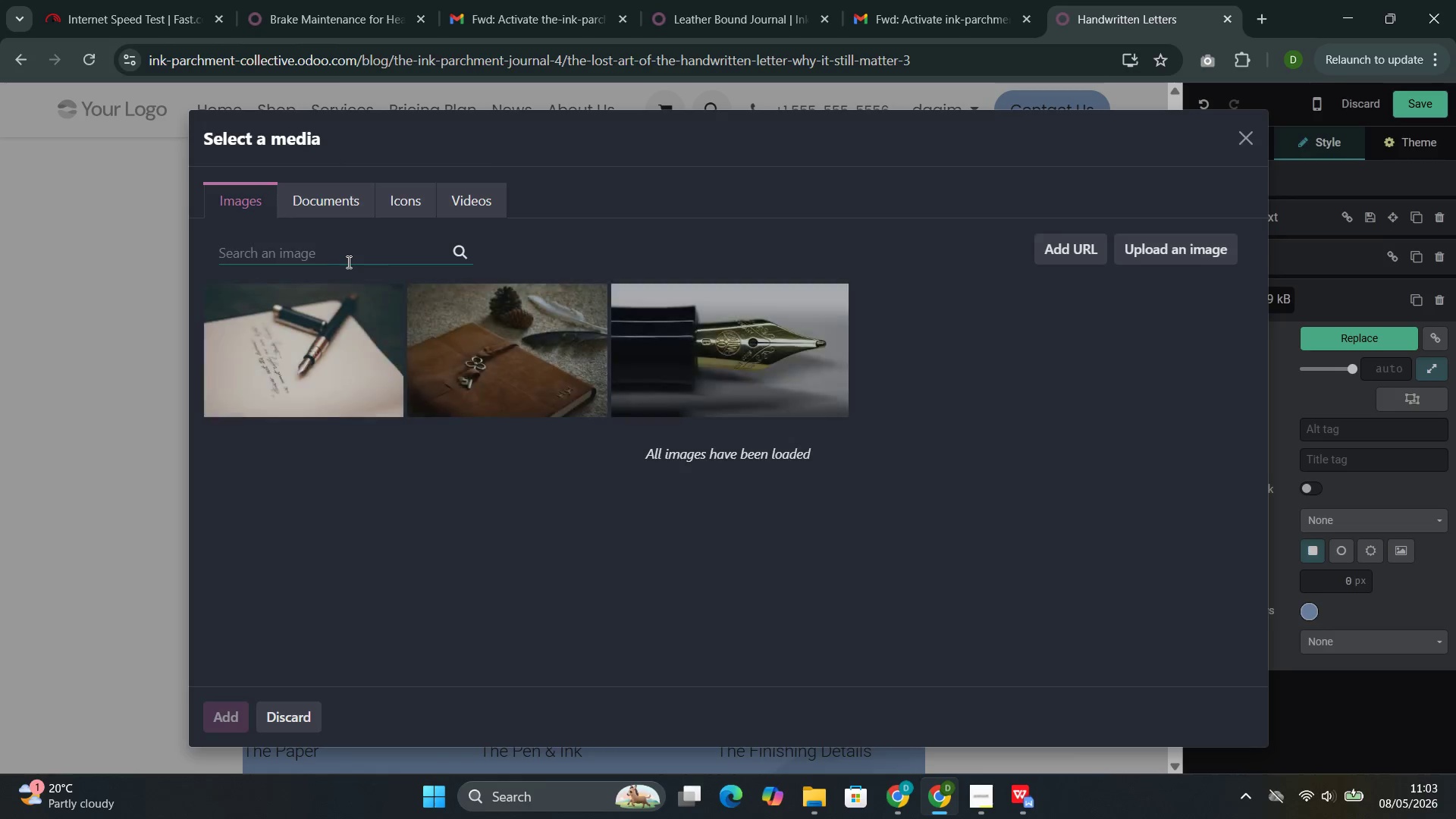 
left_click([333, 256])
 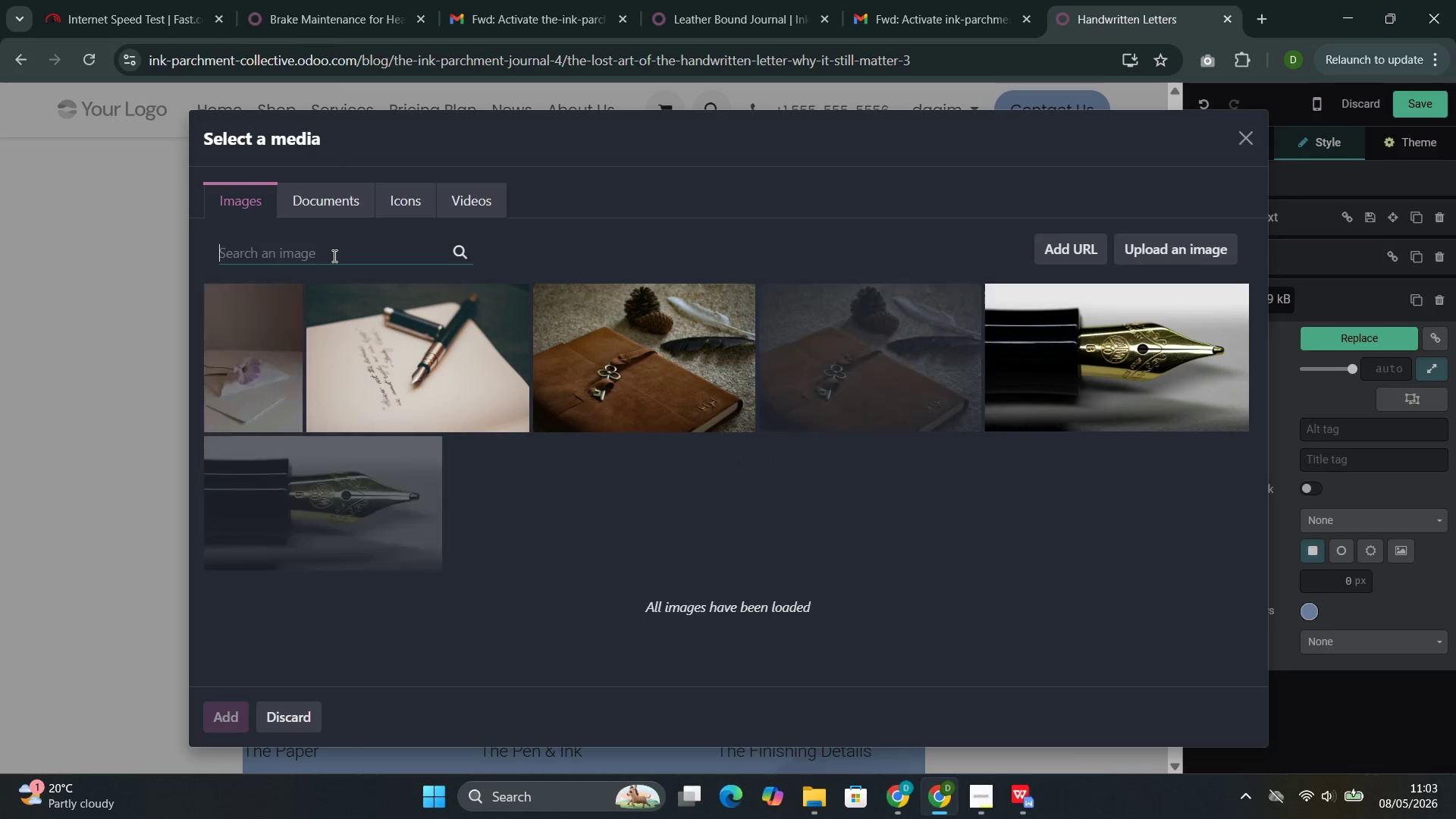 
key(Control+V)
 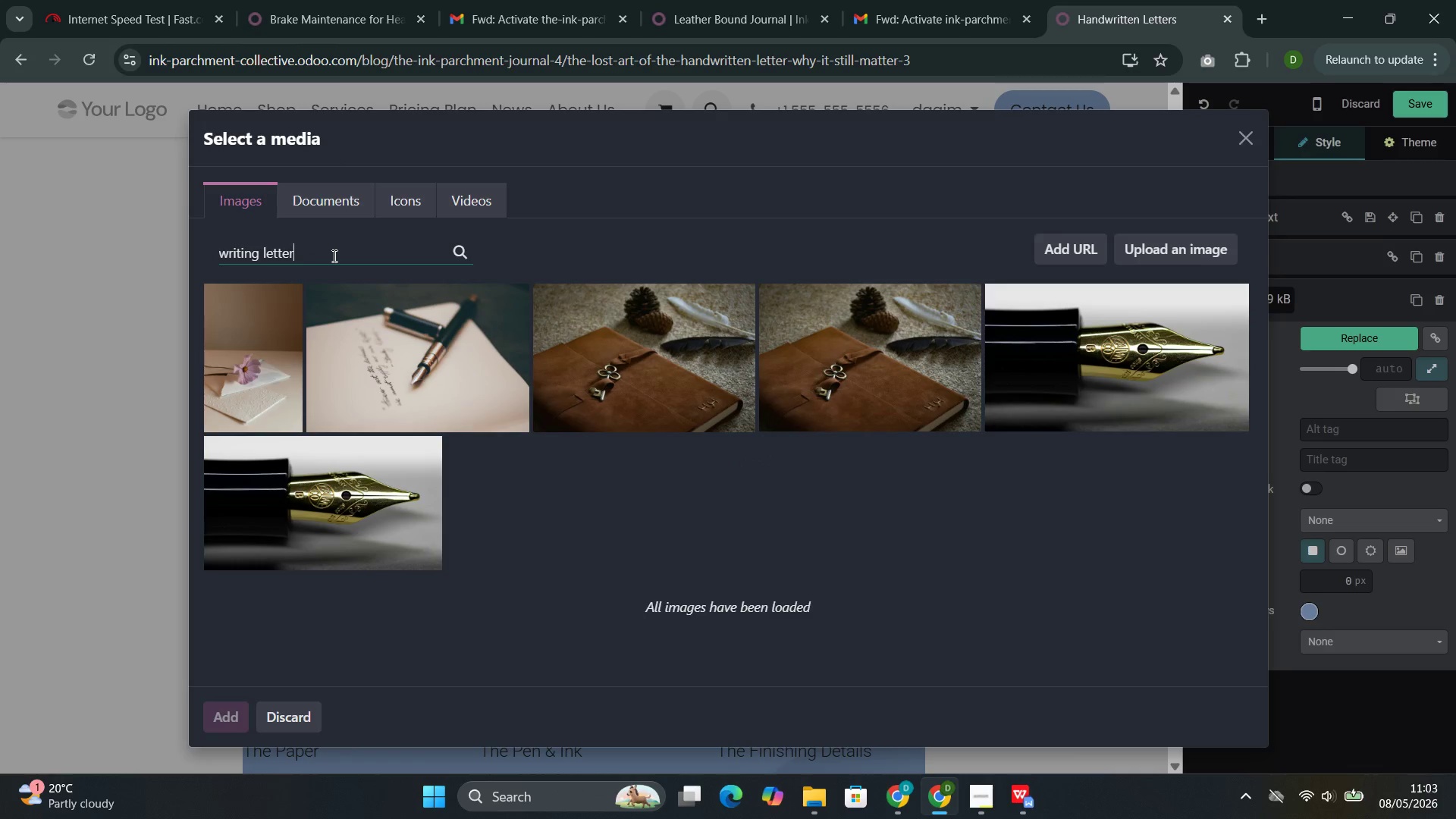 
mouse_move([549, 453])
 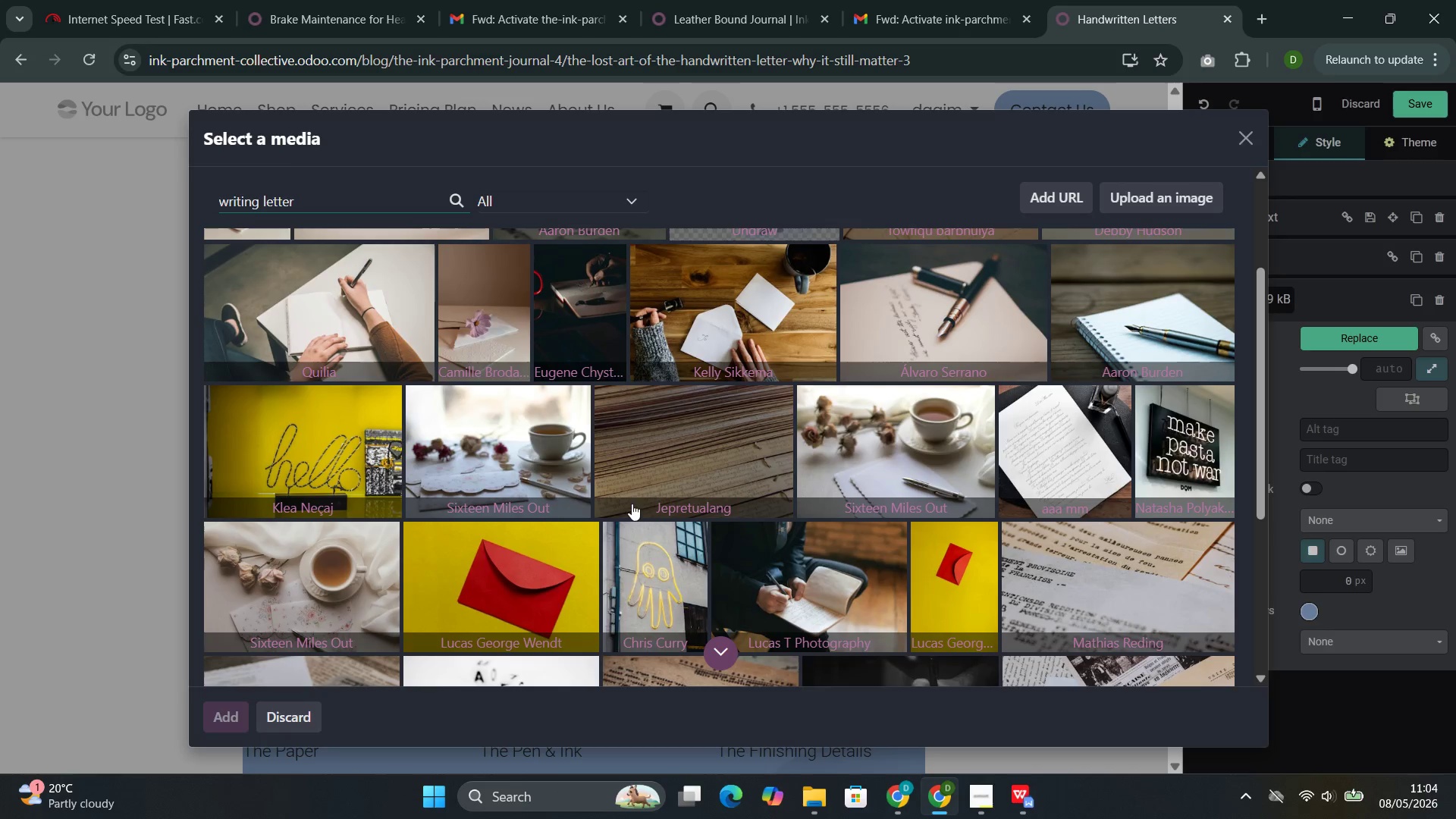 
left_click([584, 315])
 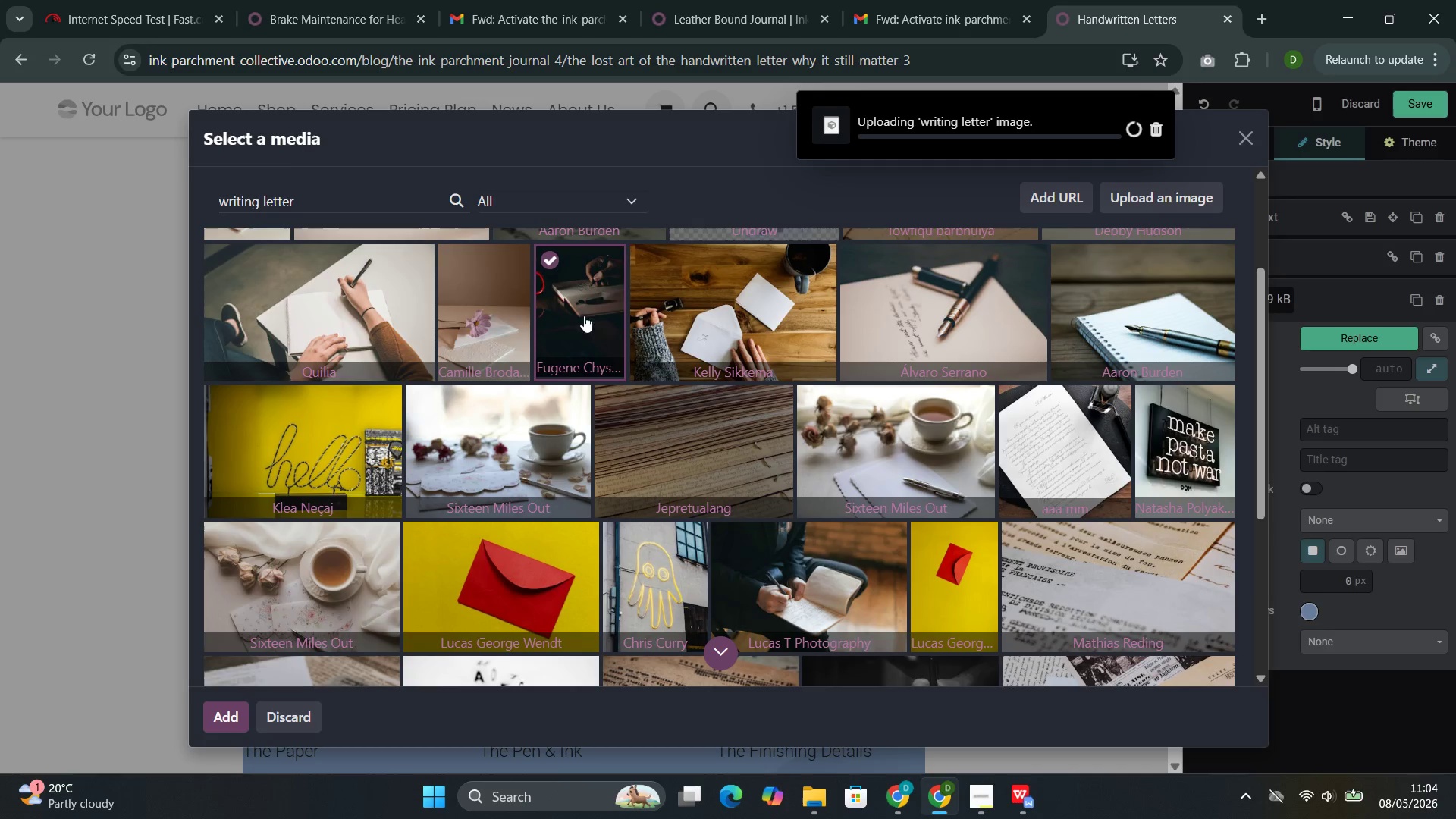 
mouse_move([819, 436])
 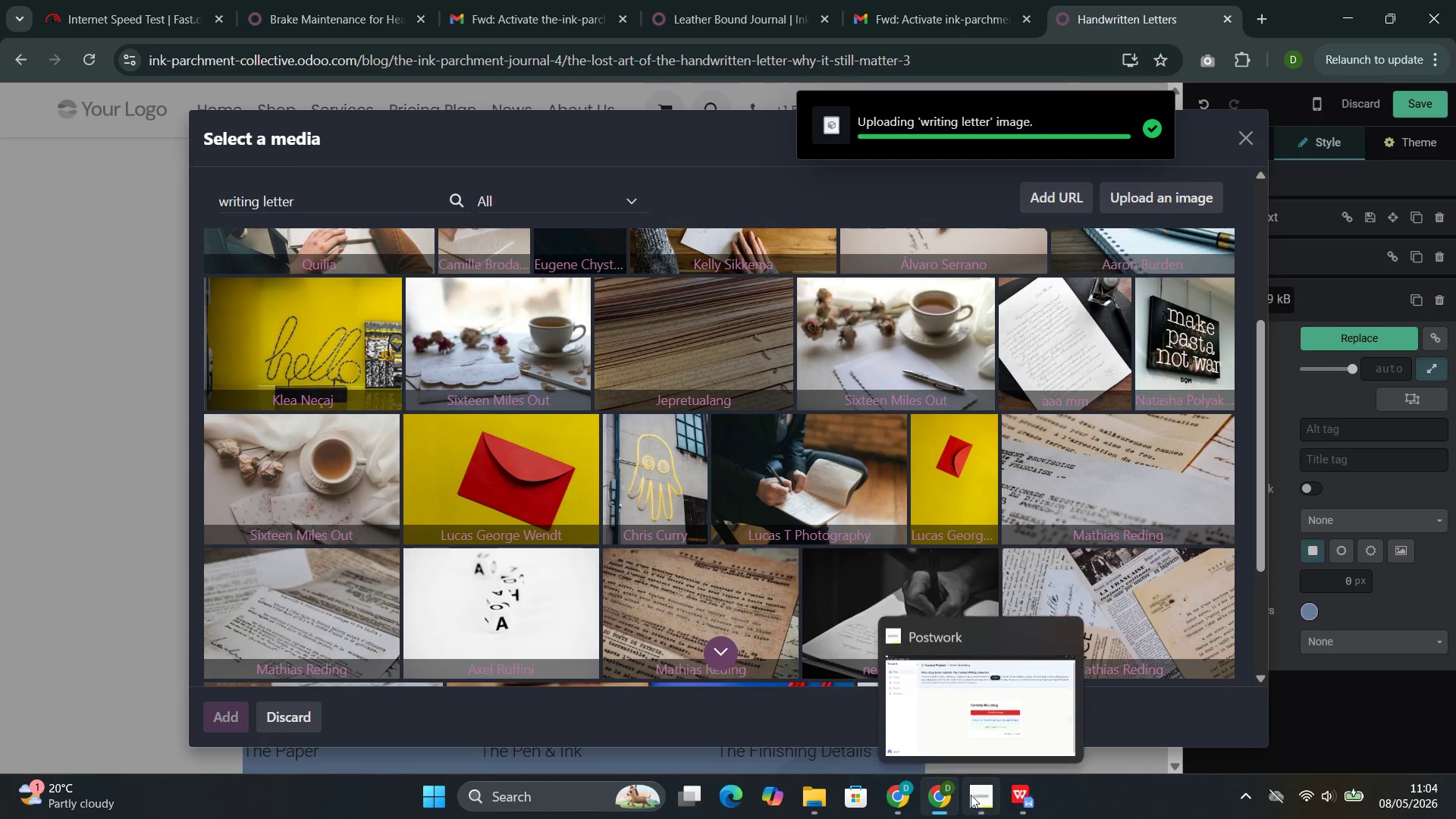 
left_click([927, 741])